 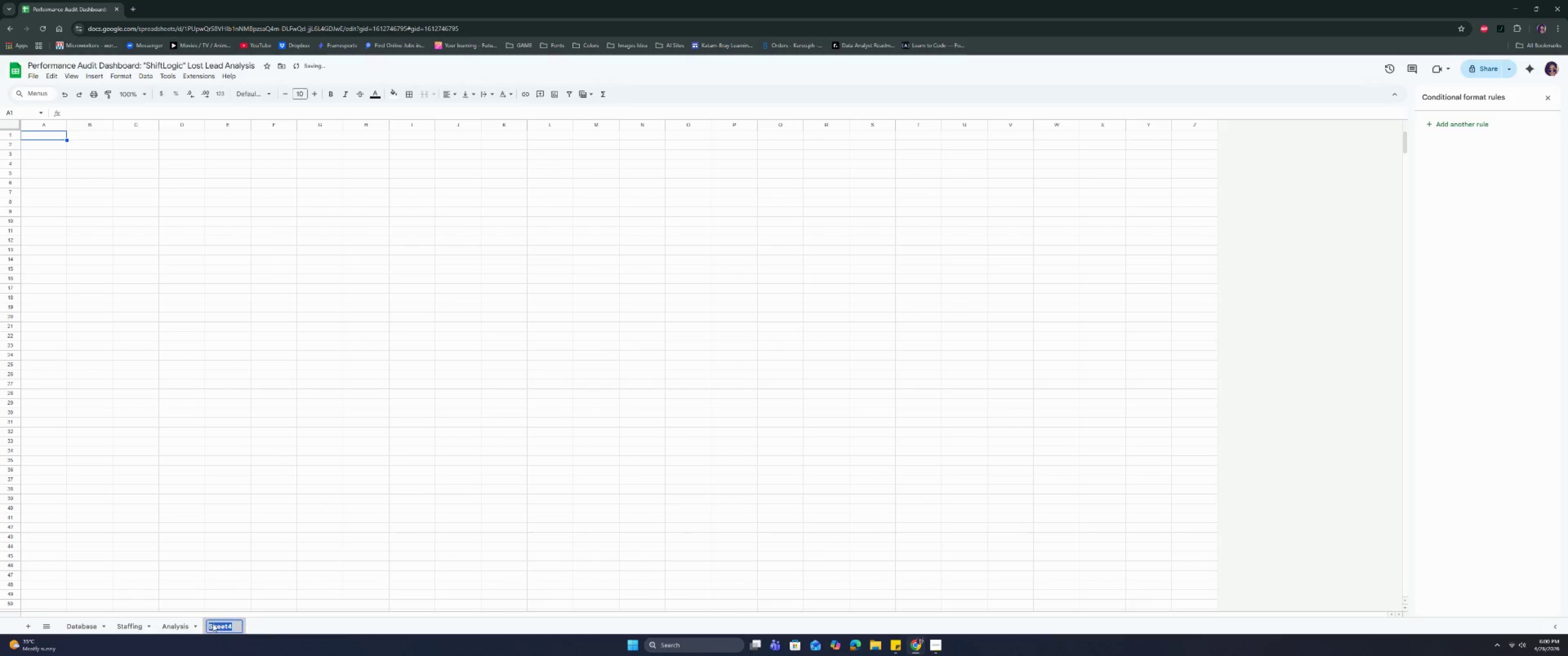 
type(dAS)
key(Backspace)
key(Backspace)
key(Backspace)
key(Backspace)
type(Dashboard)
 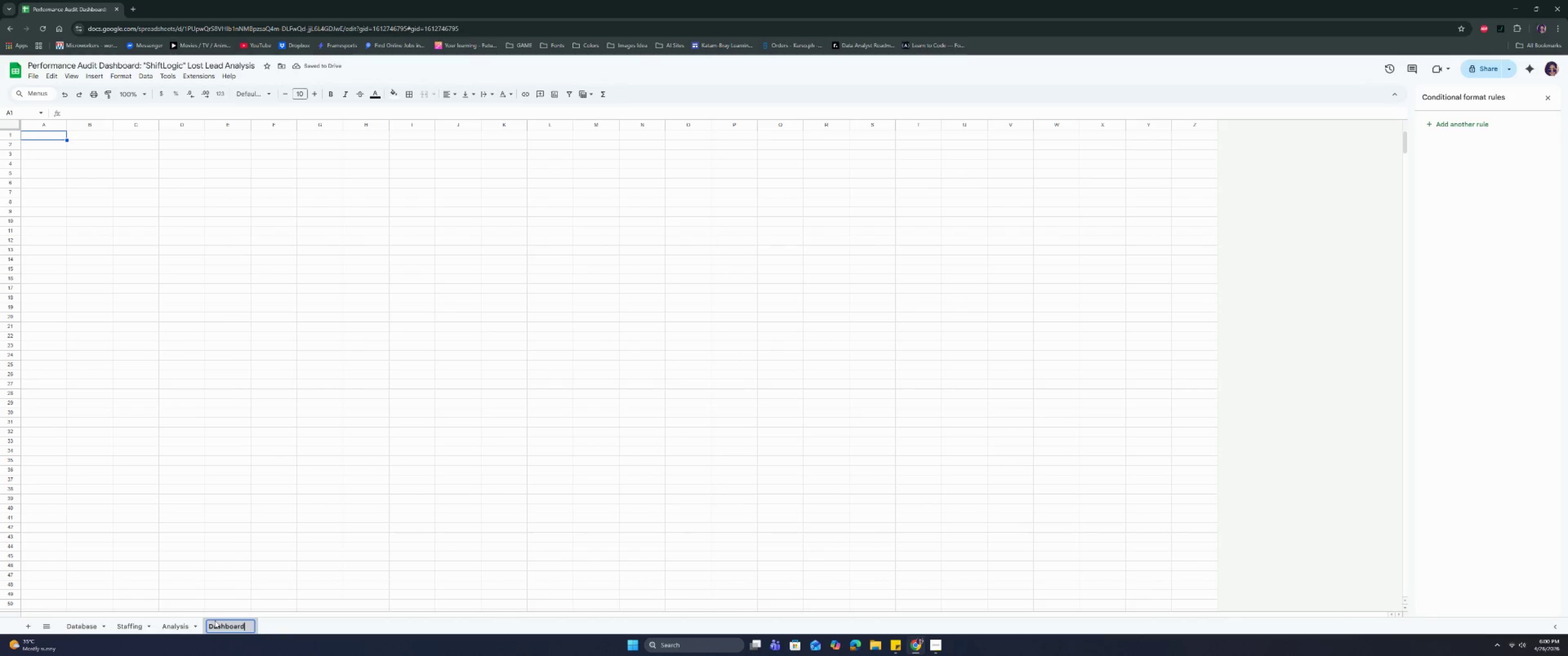 
key(Enter)
 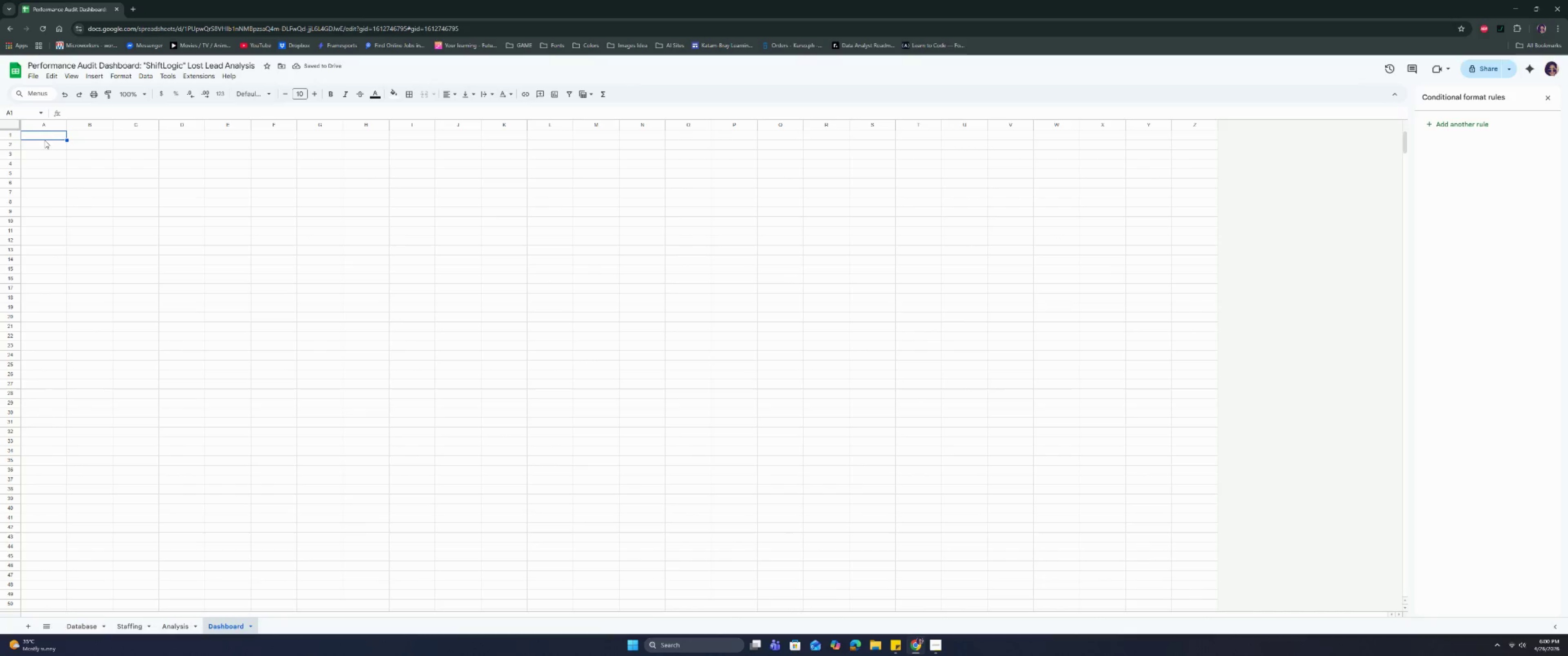 
left_click([31, 128])
 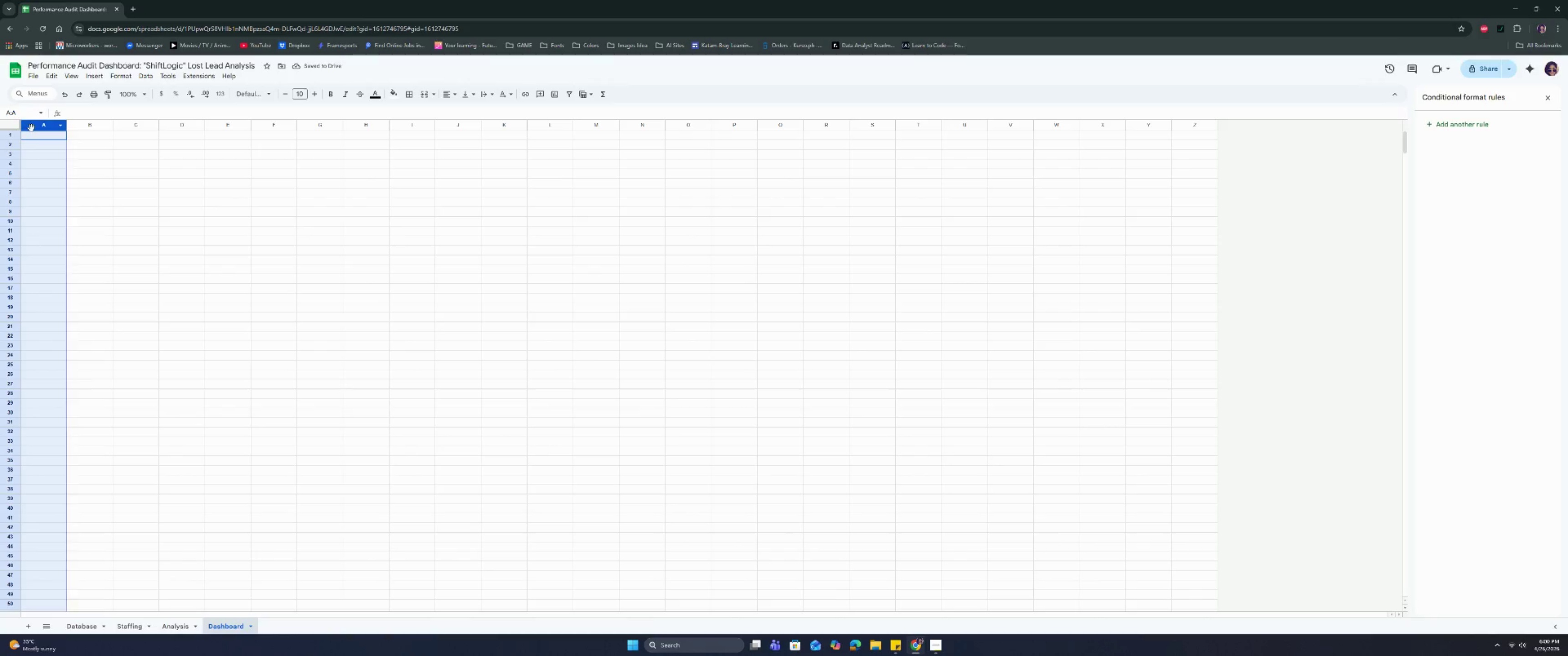 
right_click([31, 128])
 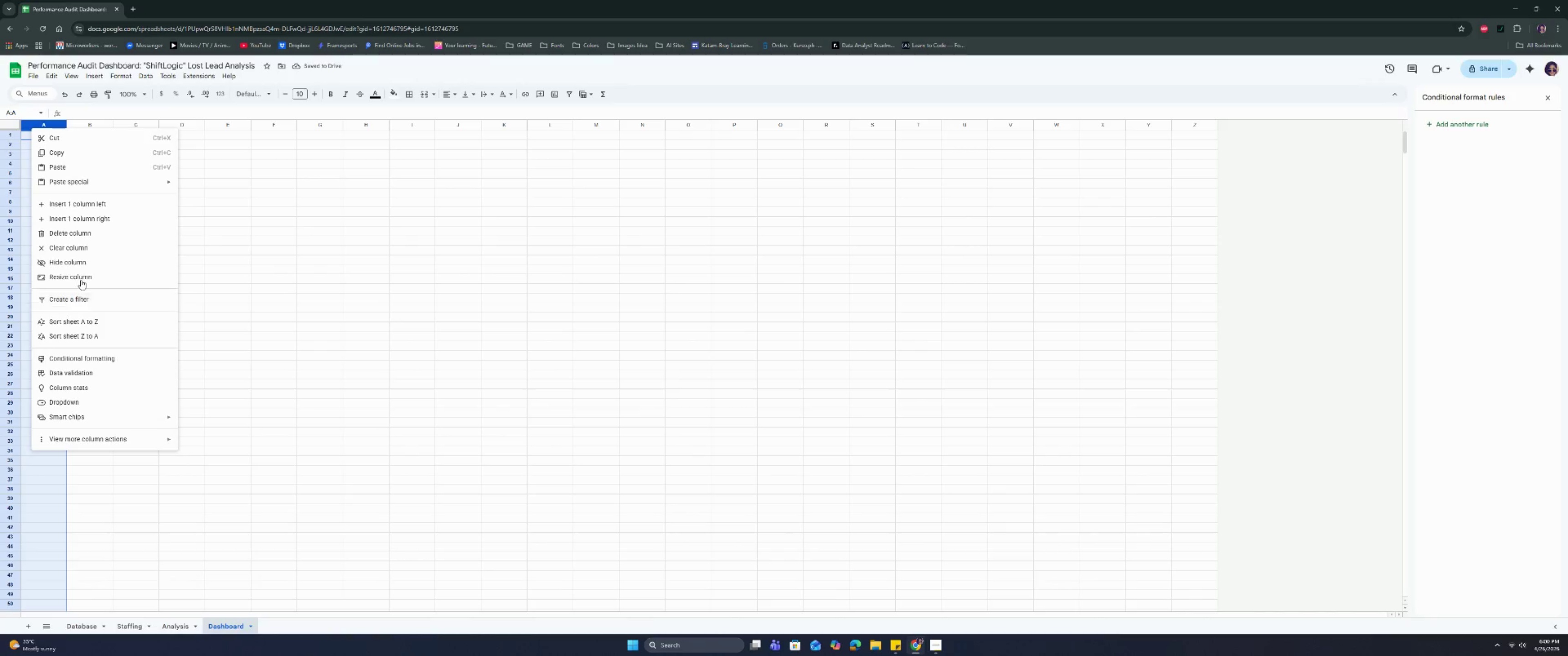 
left_click([81, 274])
 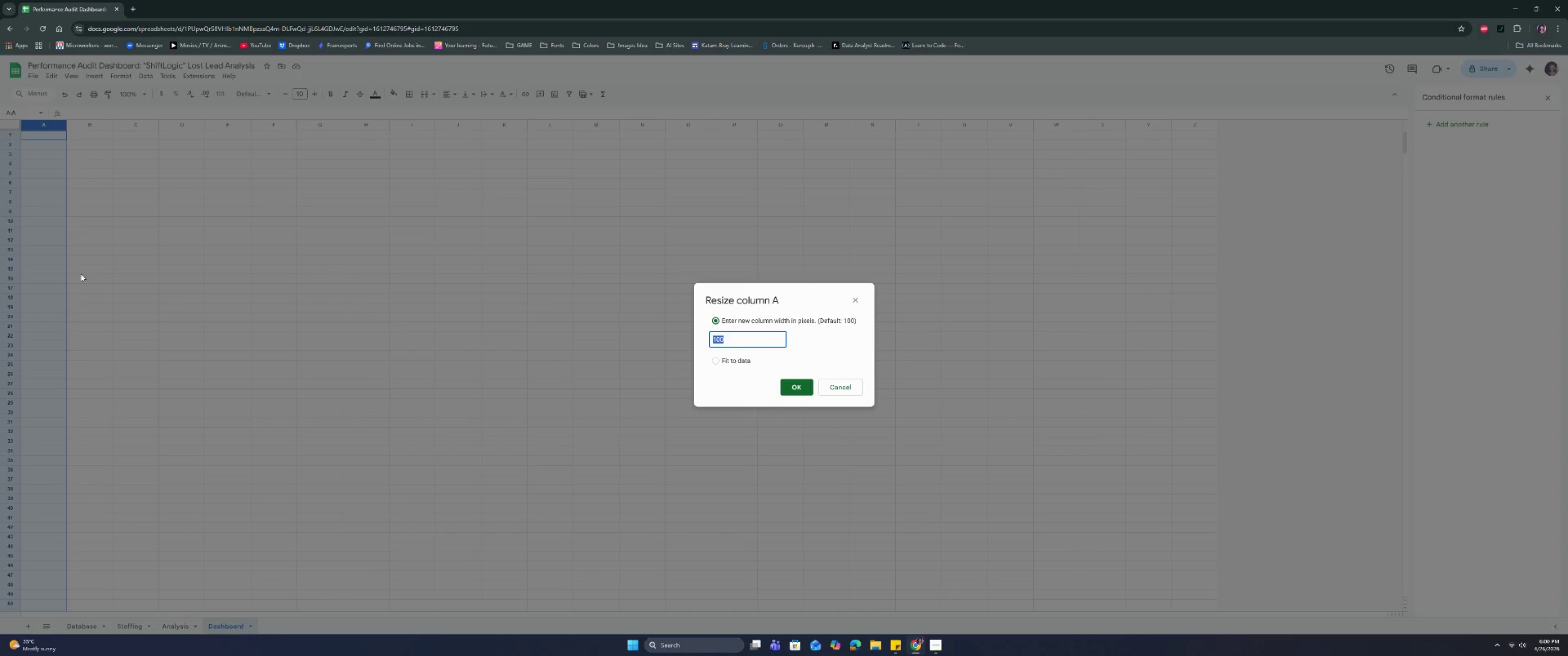 
type(20)
 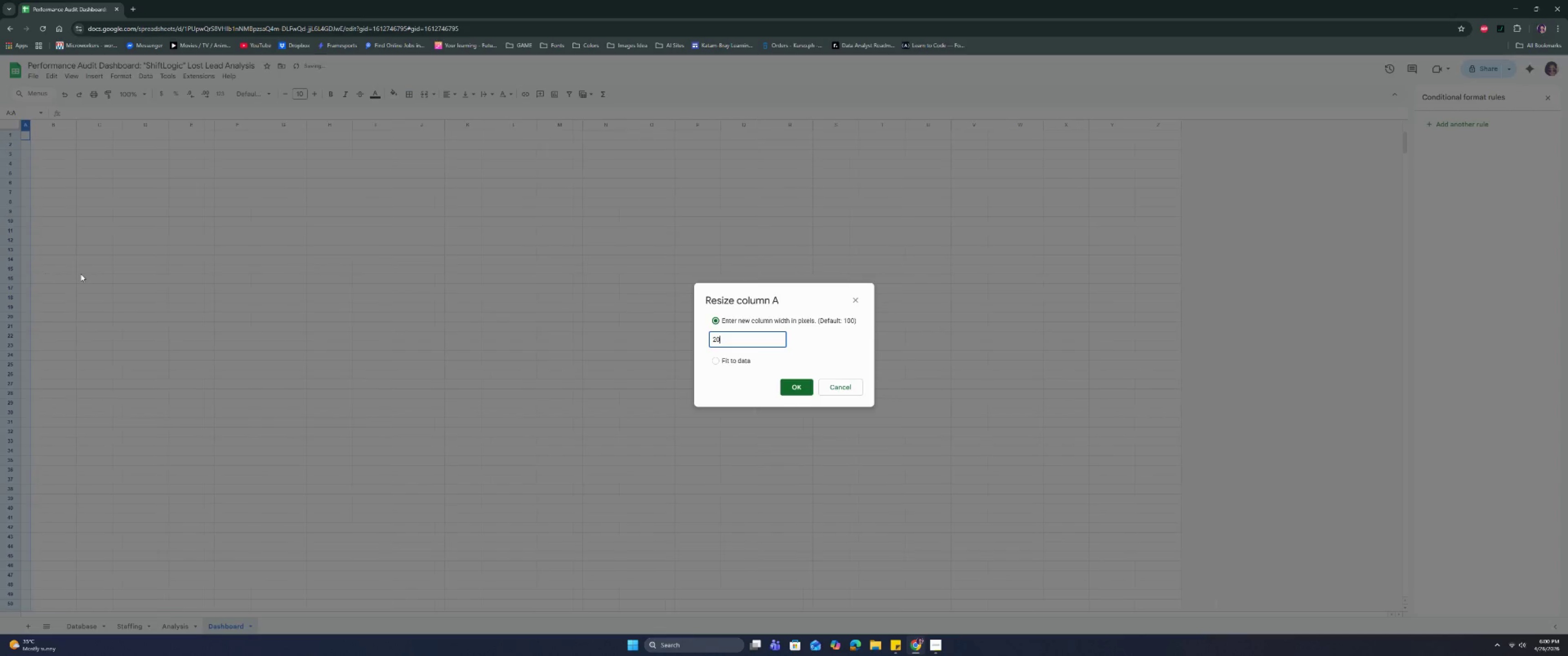 
key(Enter)
 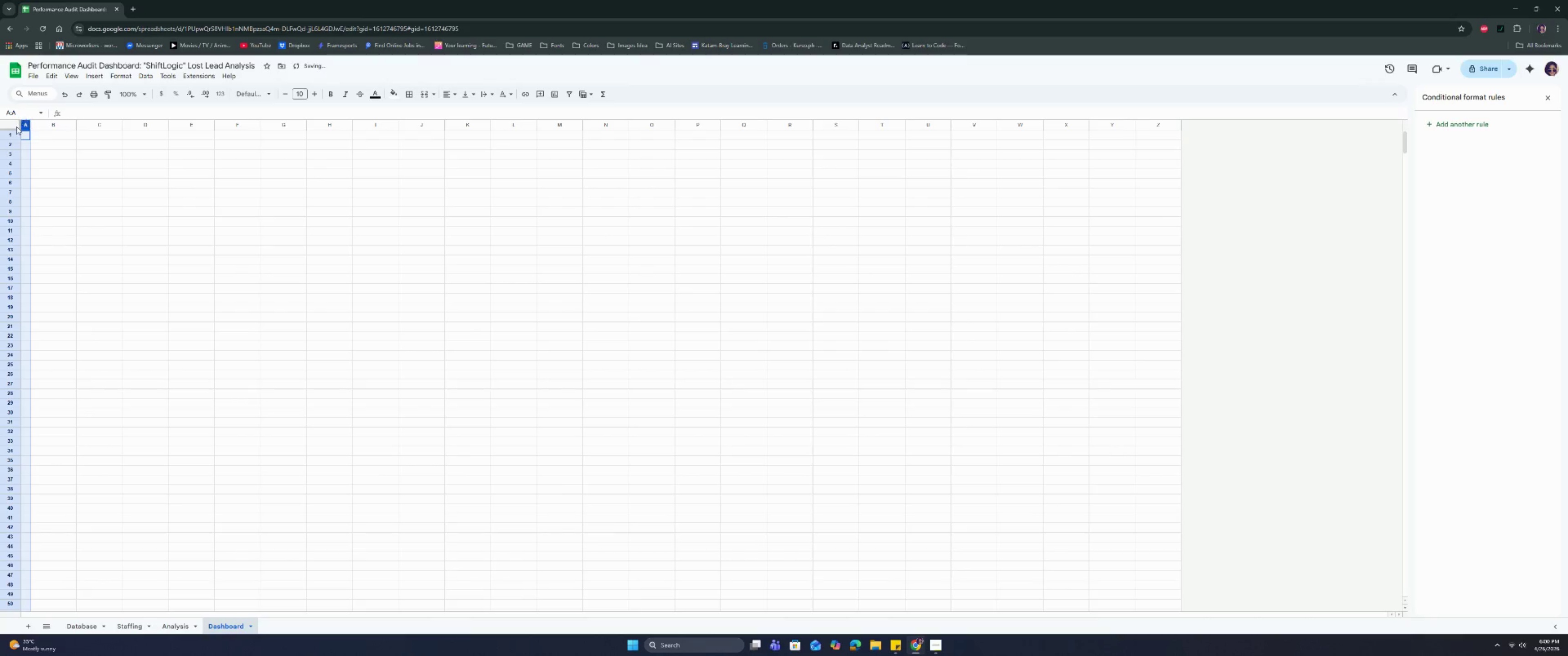 
left_click([10, 136])
 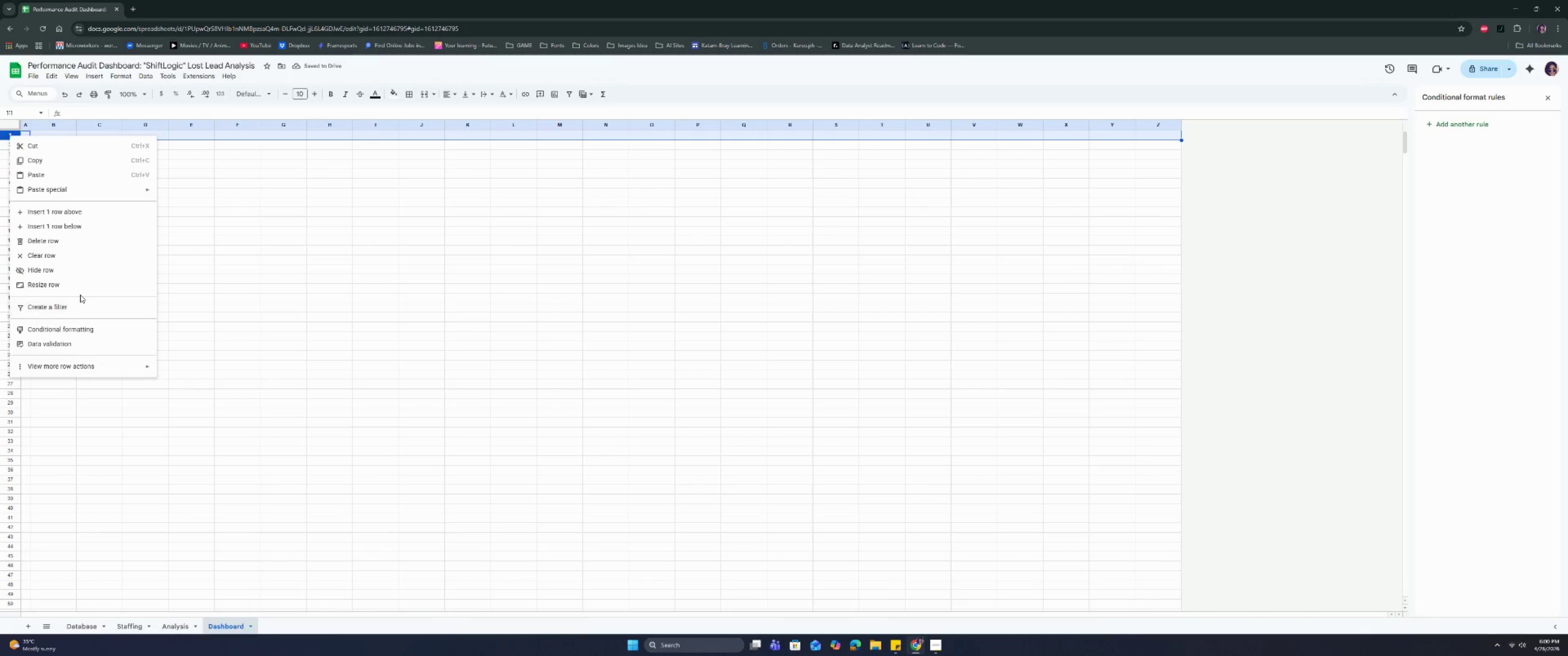 
left_click([81, 287])
 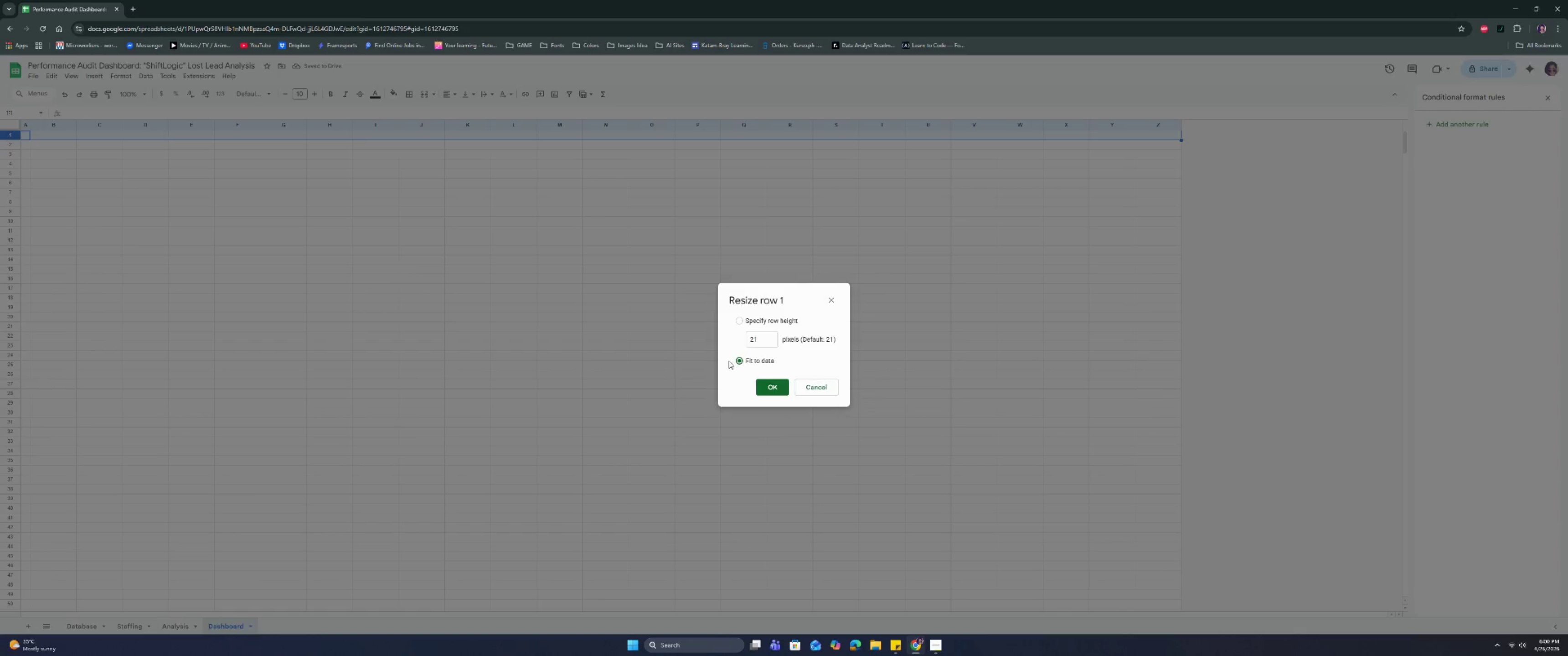 
double_click([766, 337])
 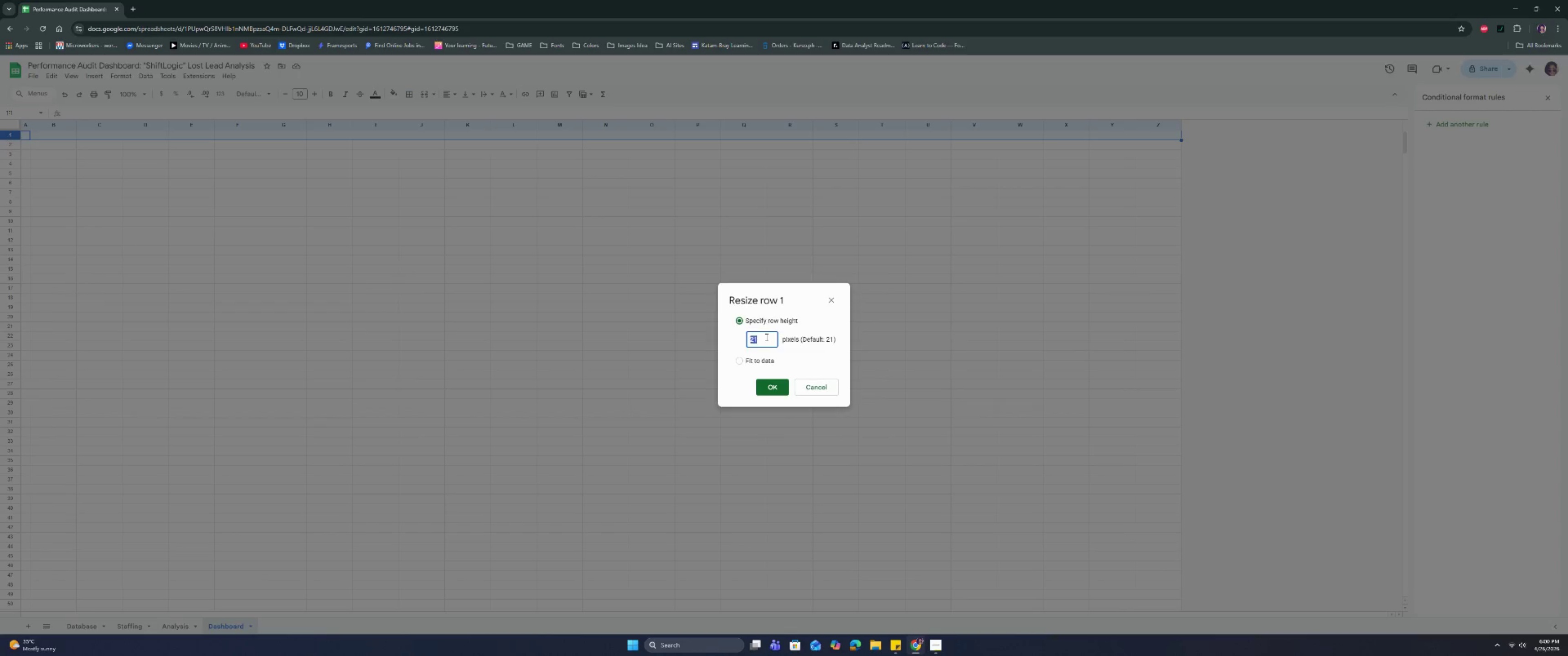 
triple_click([766, 337])
 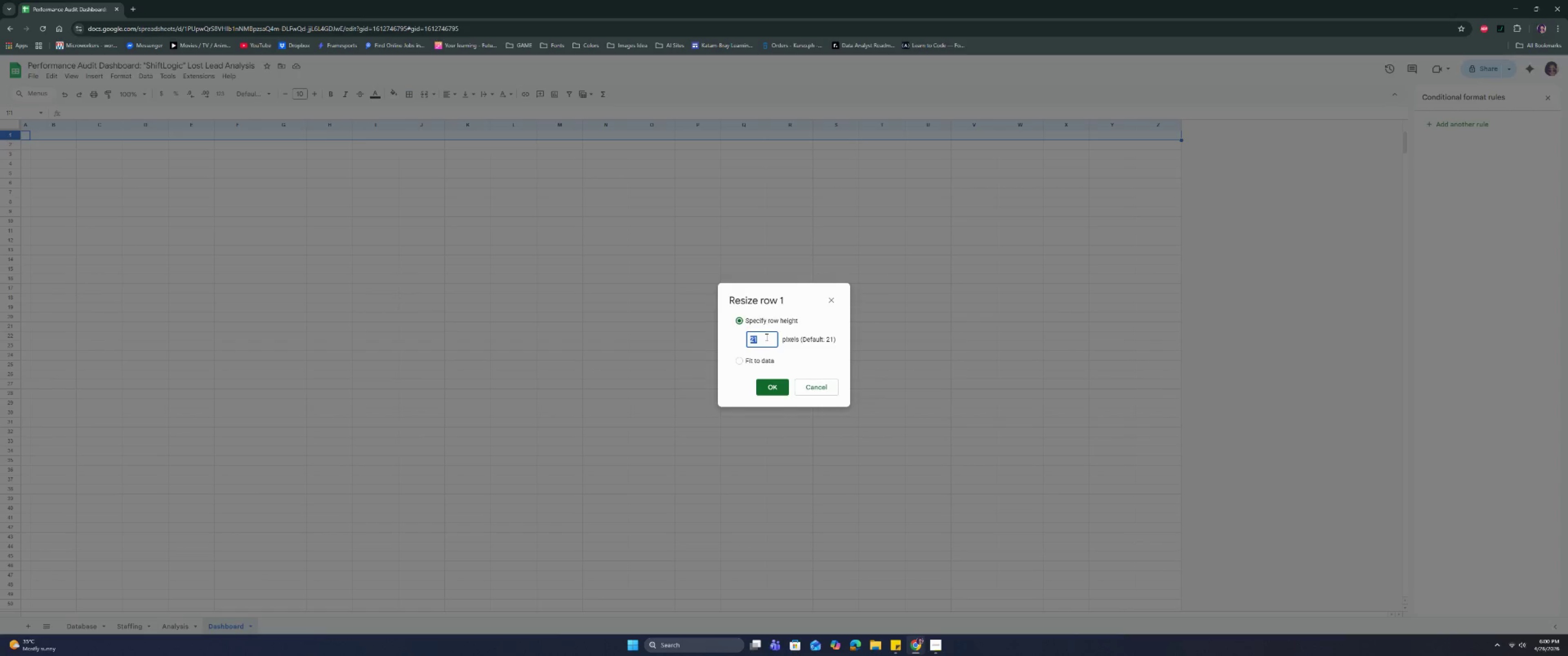 
triple_click([766, 337])
 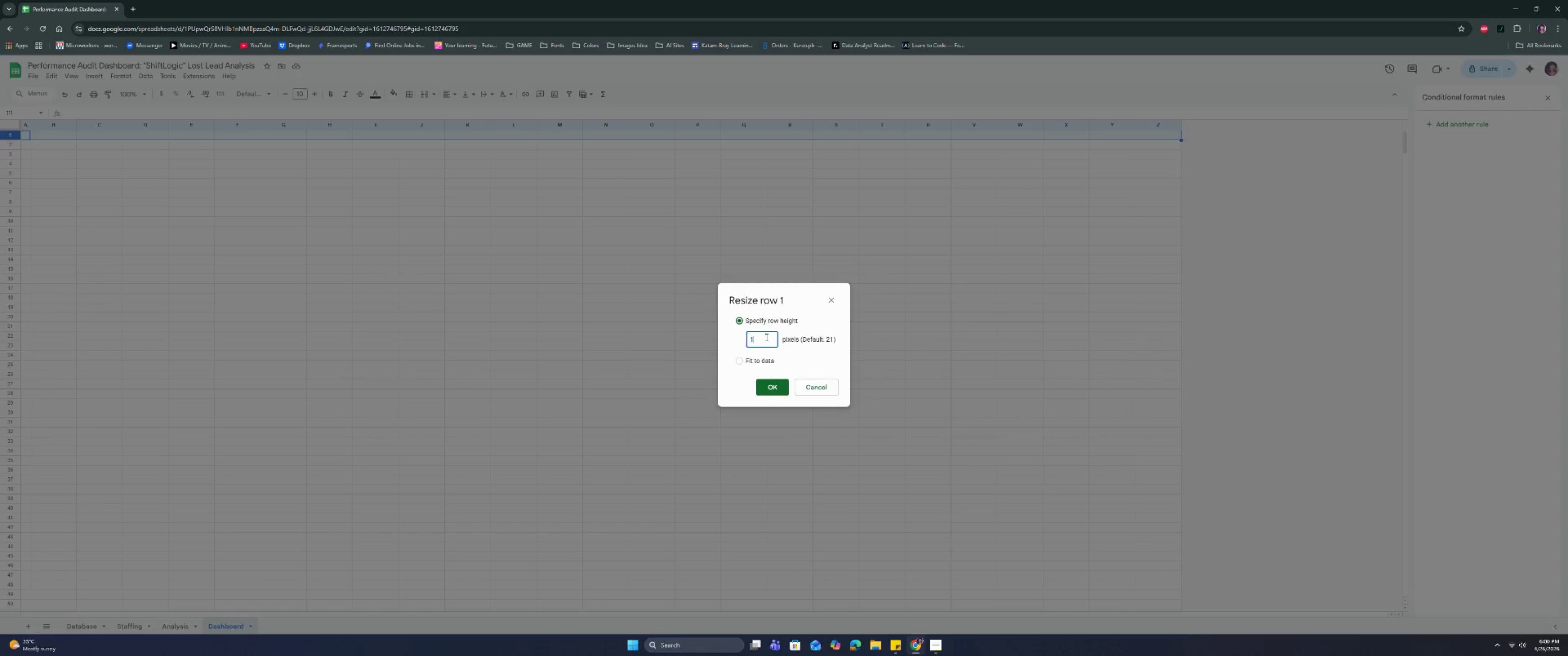 
type(10)
 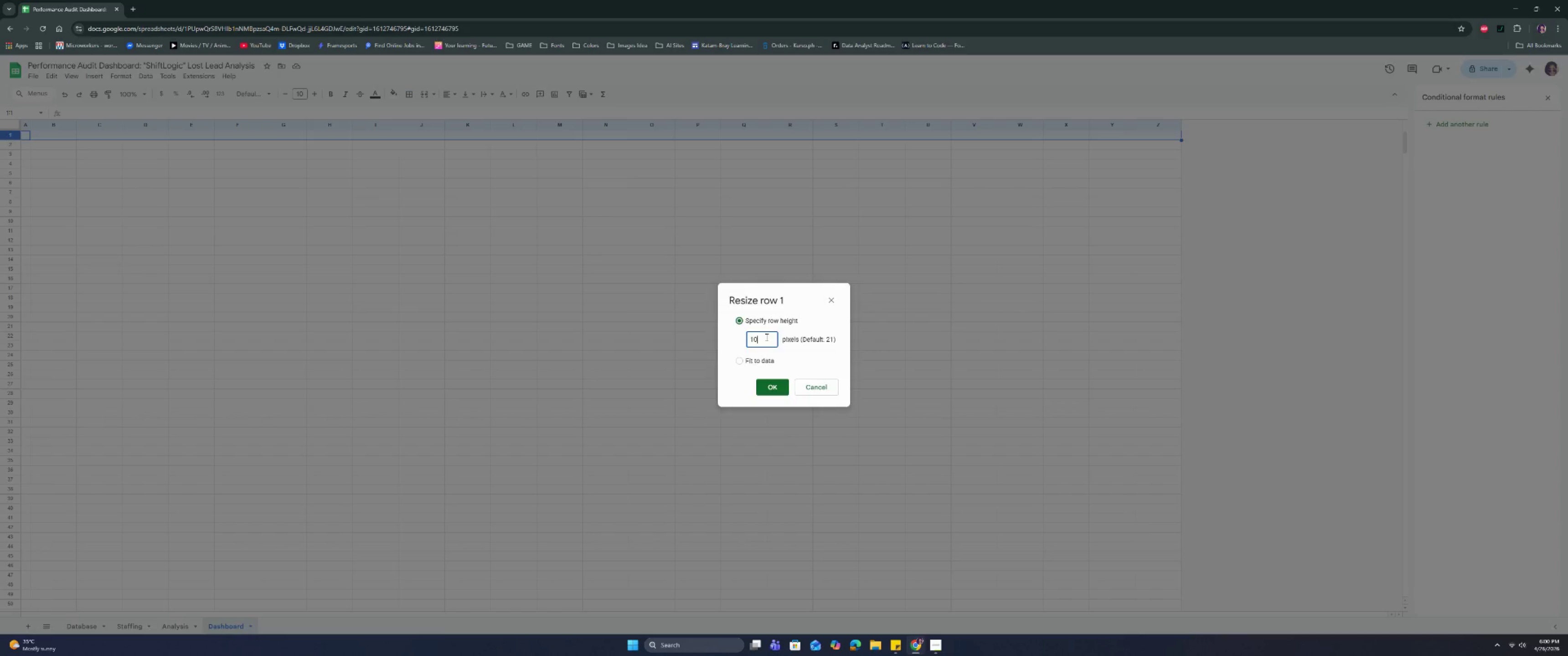 
key(Enter)
 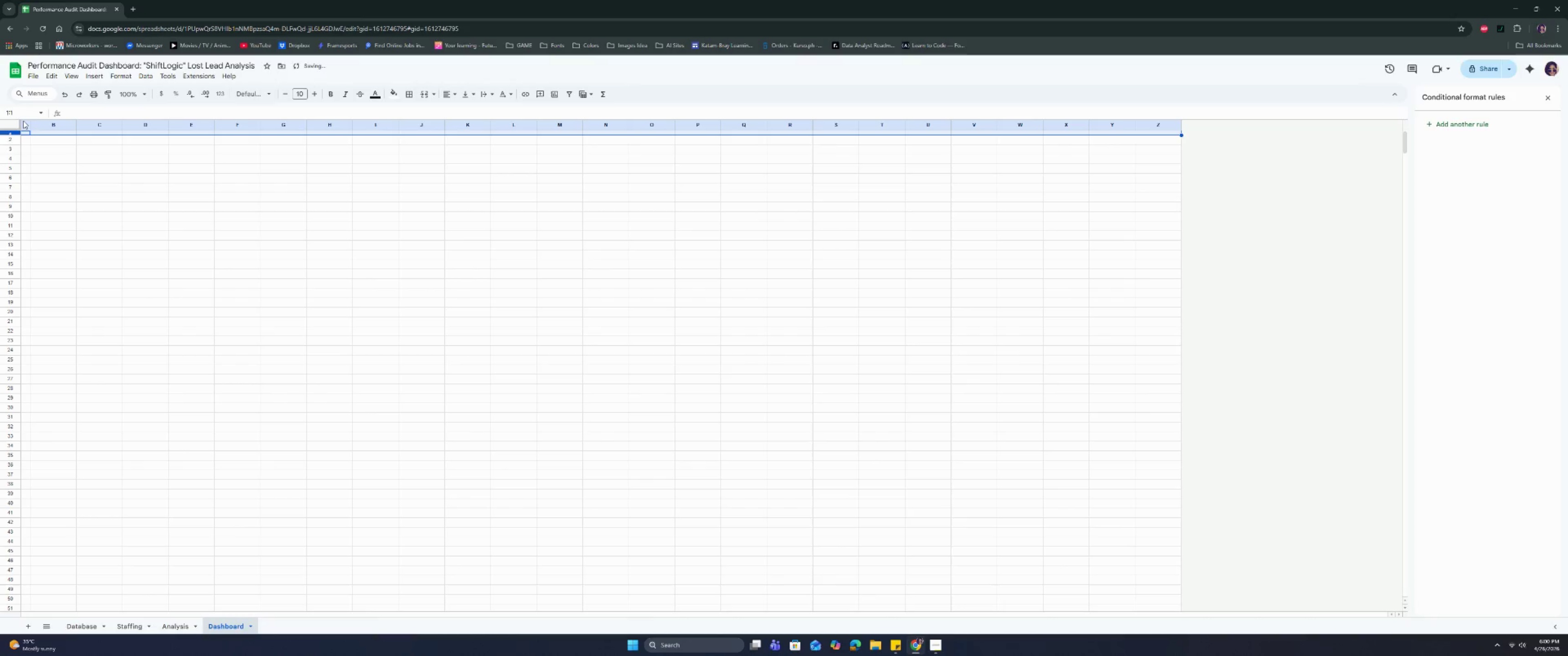 
left_click([26, 122])
 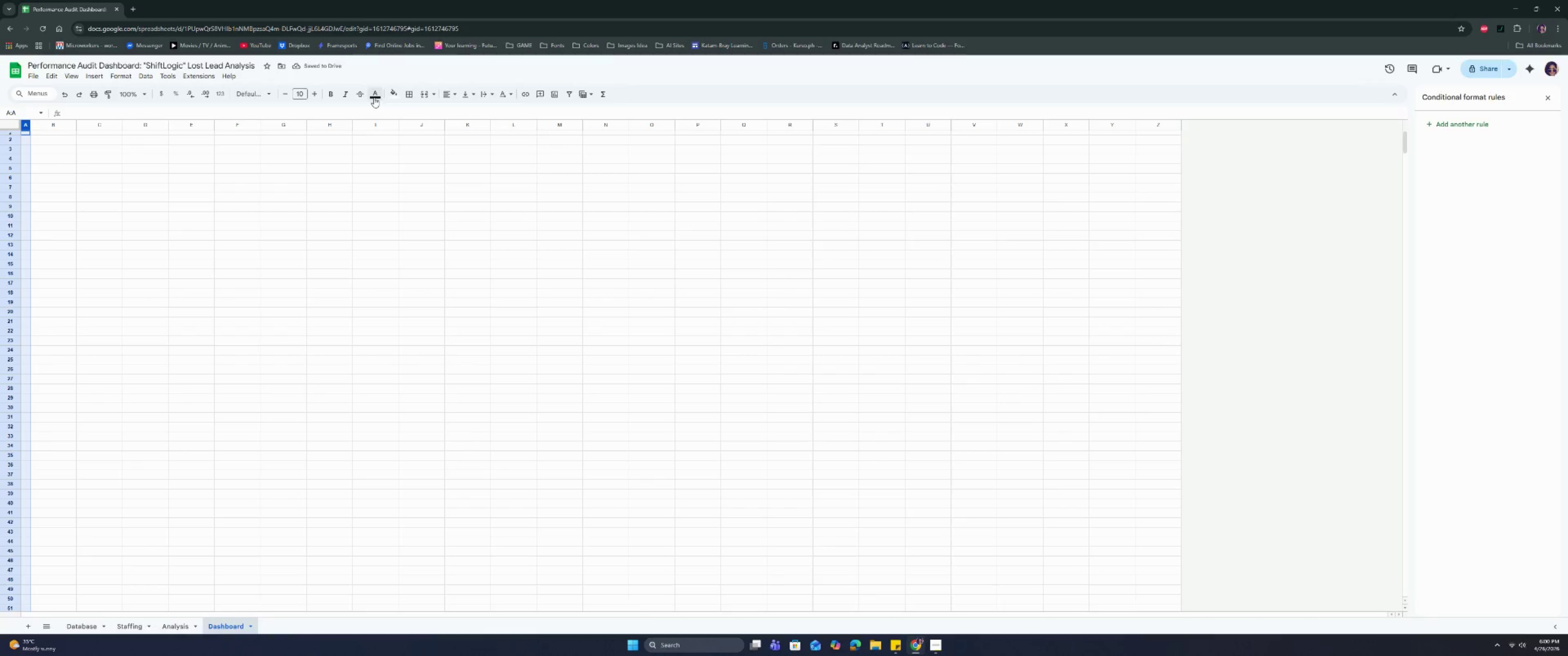 
left_click([414, 88])
 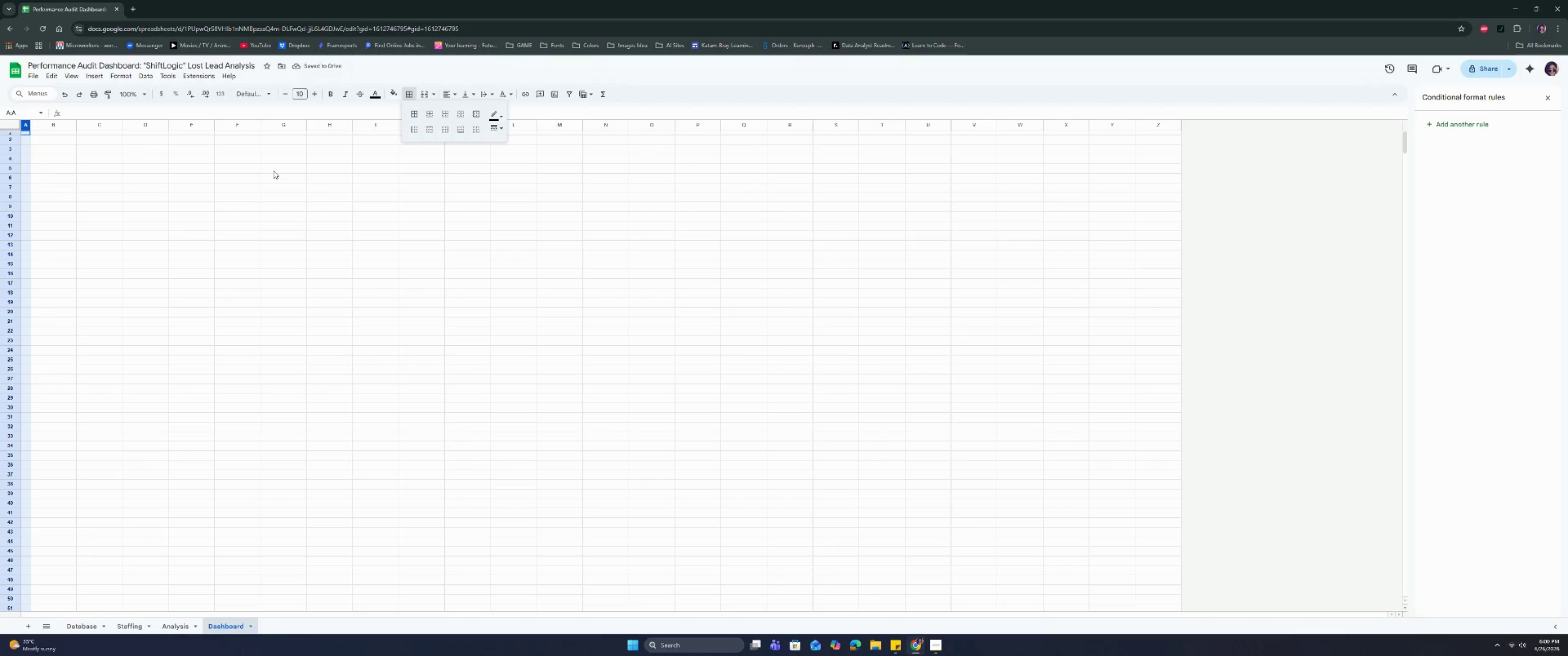 
left_click([273, 171])